 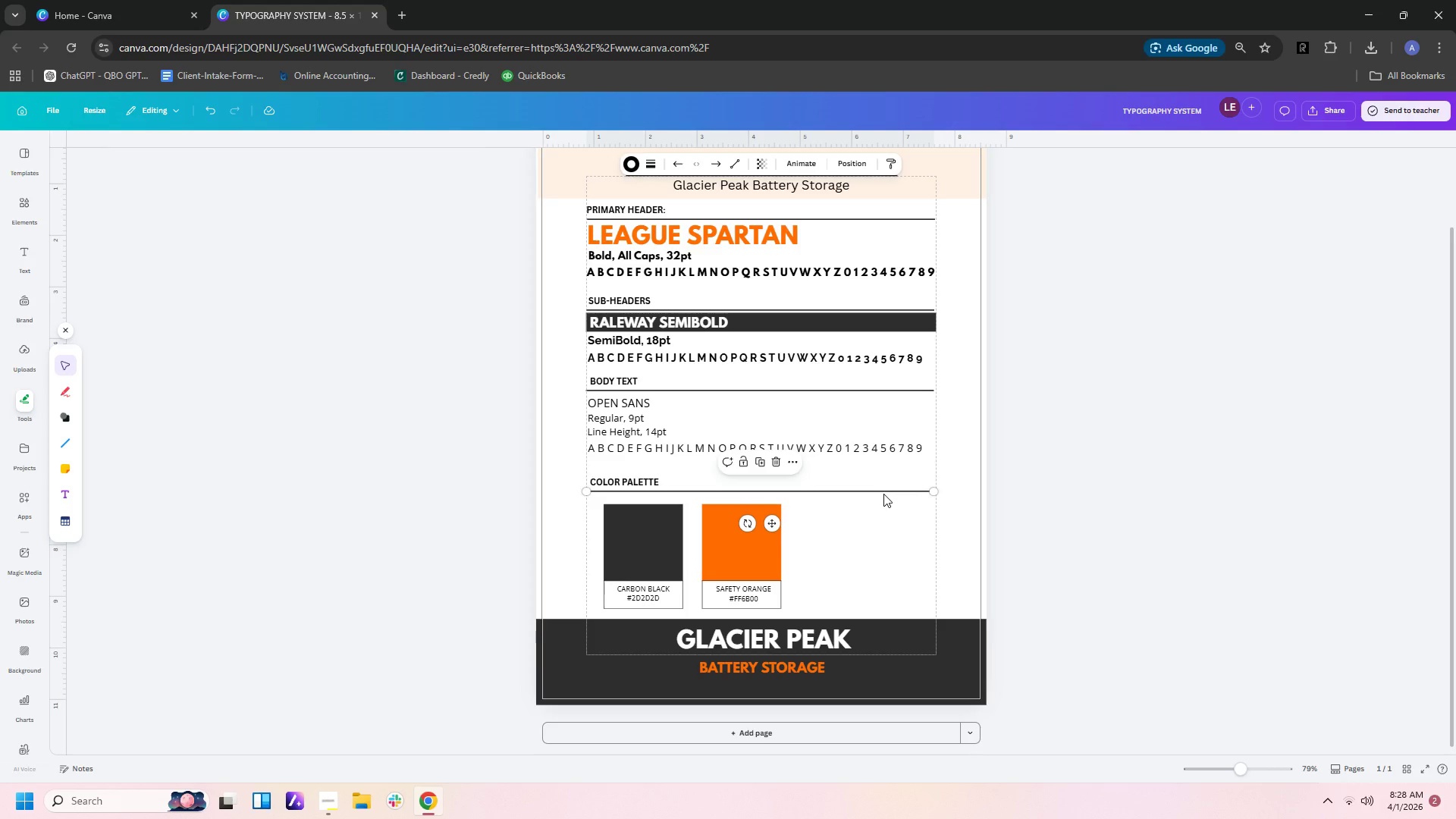 
key(Control+C)
 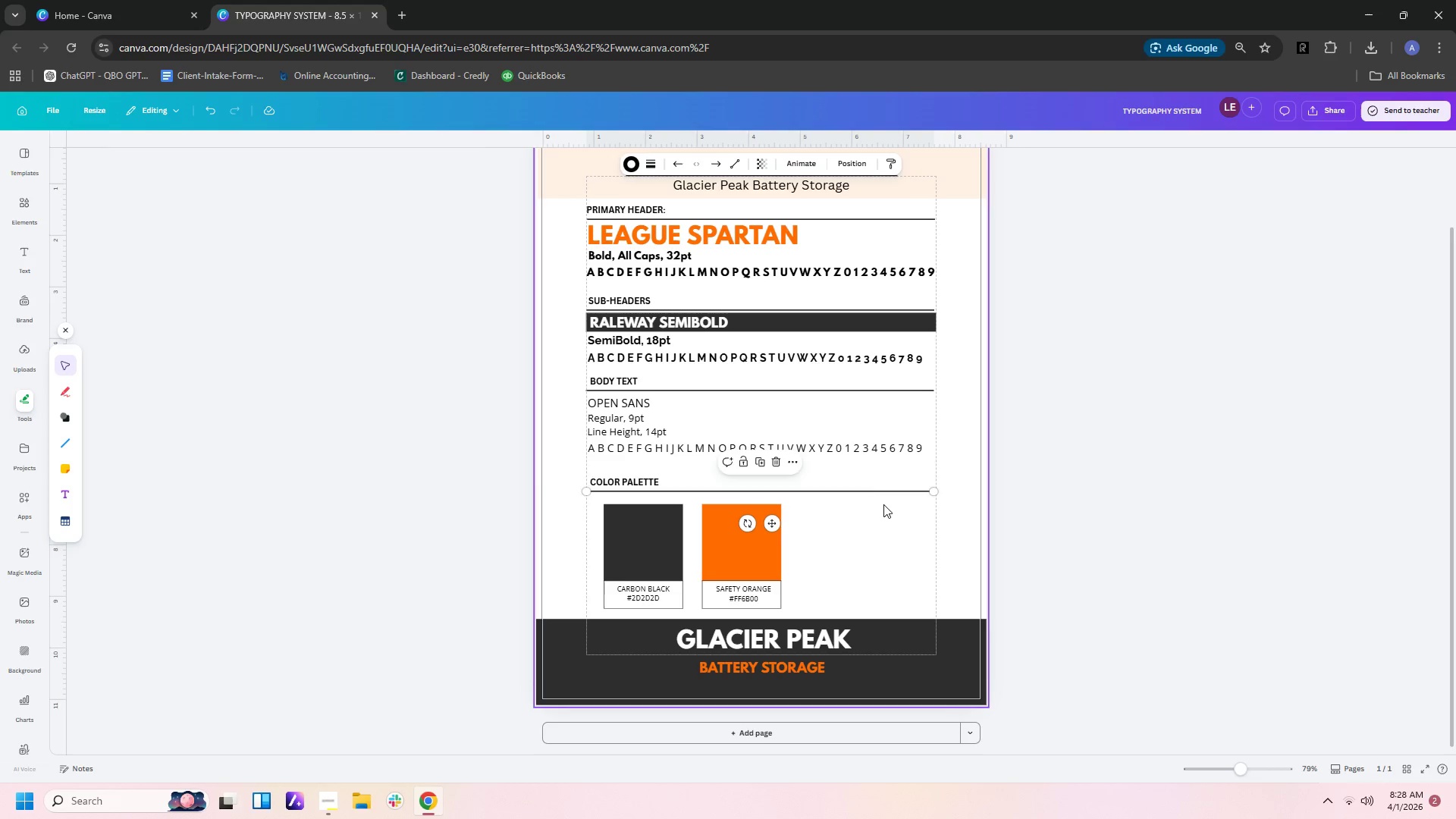 
key(Control+V)
 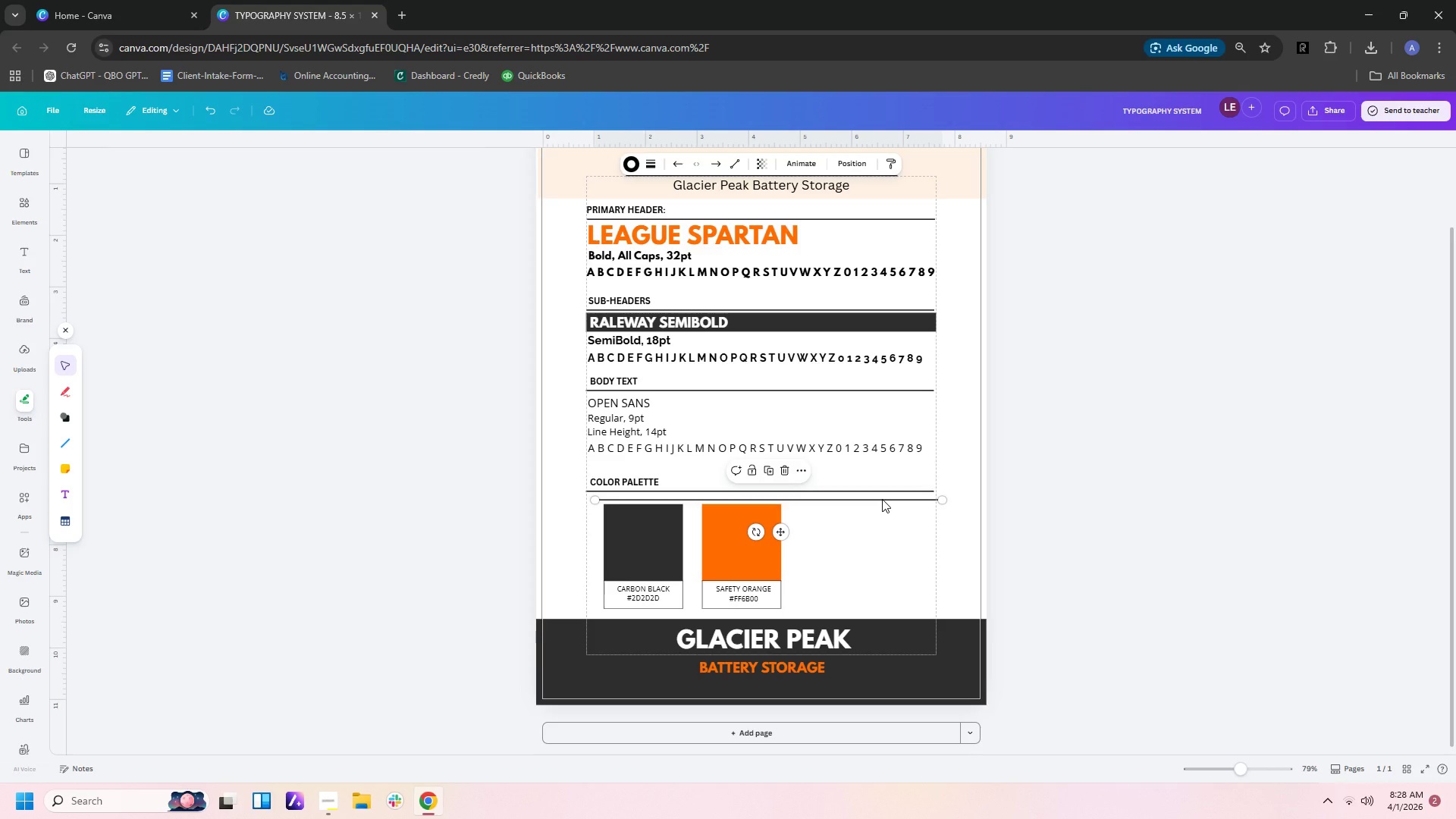 
left_click_drag(start_coordinate=[882, 499], to_coordinate=[959, 654])
 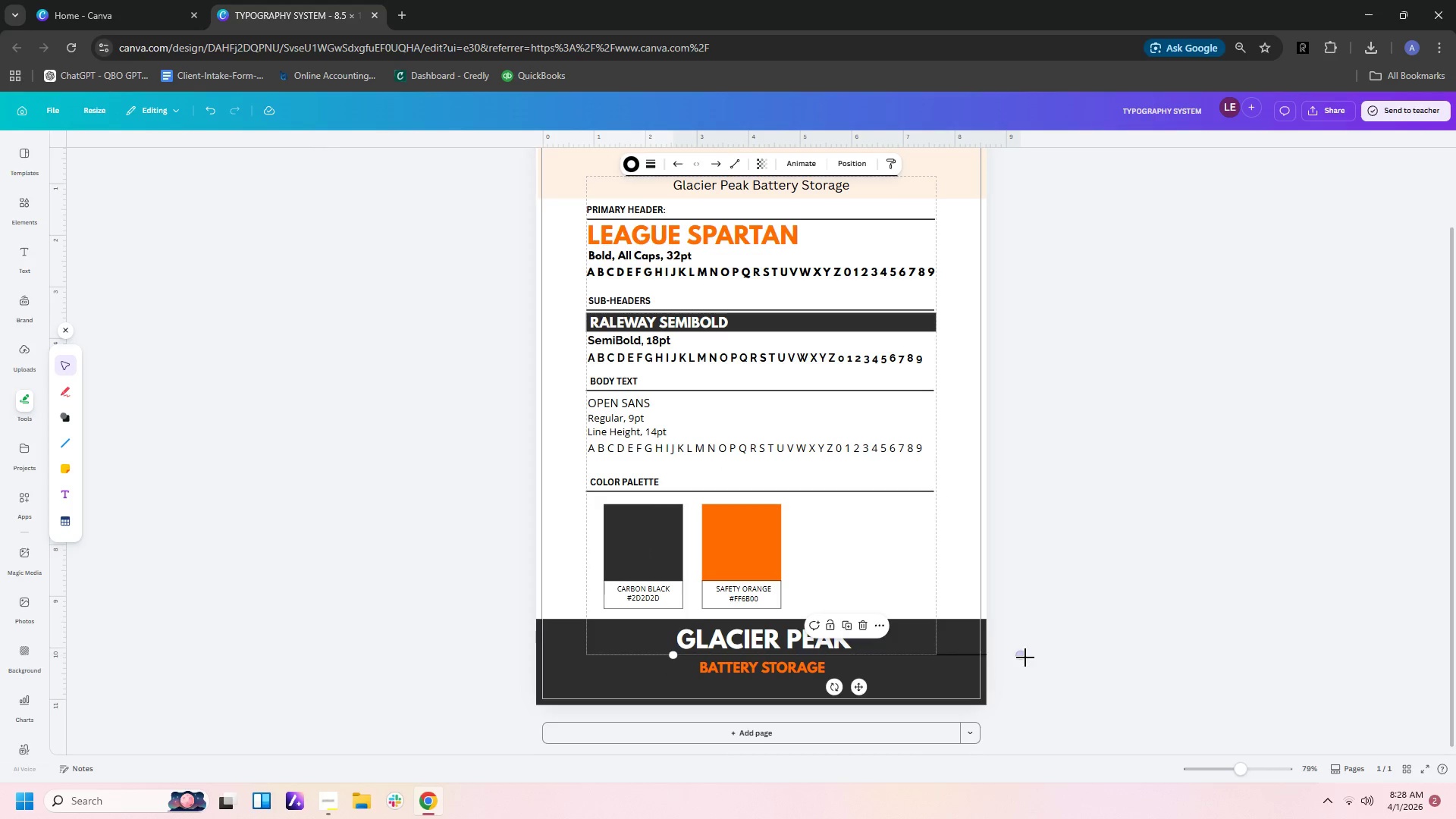 
left_click_drag(start_coordinate=[1025, 657], to_coordinate=[852, 656])
 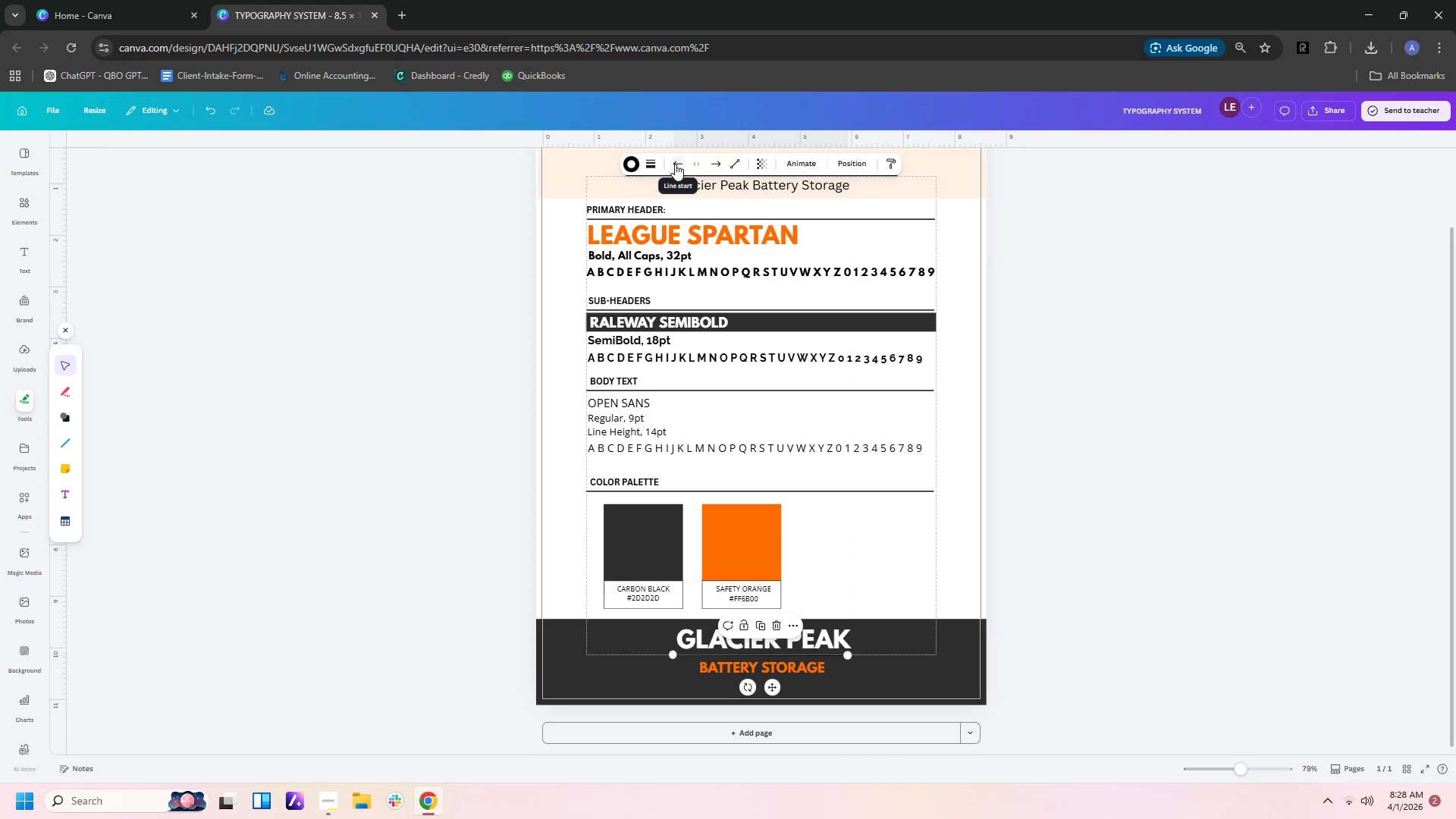 
left_click([618, 164])
 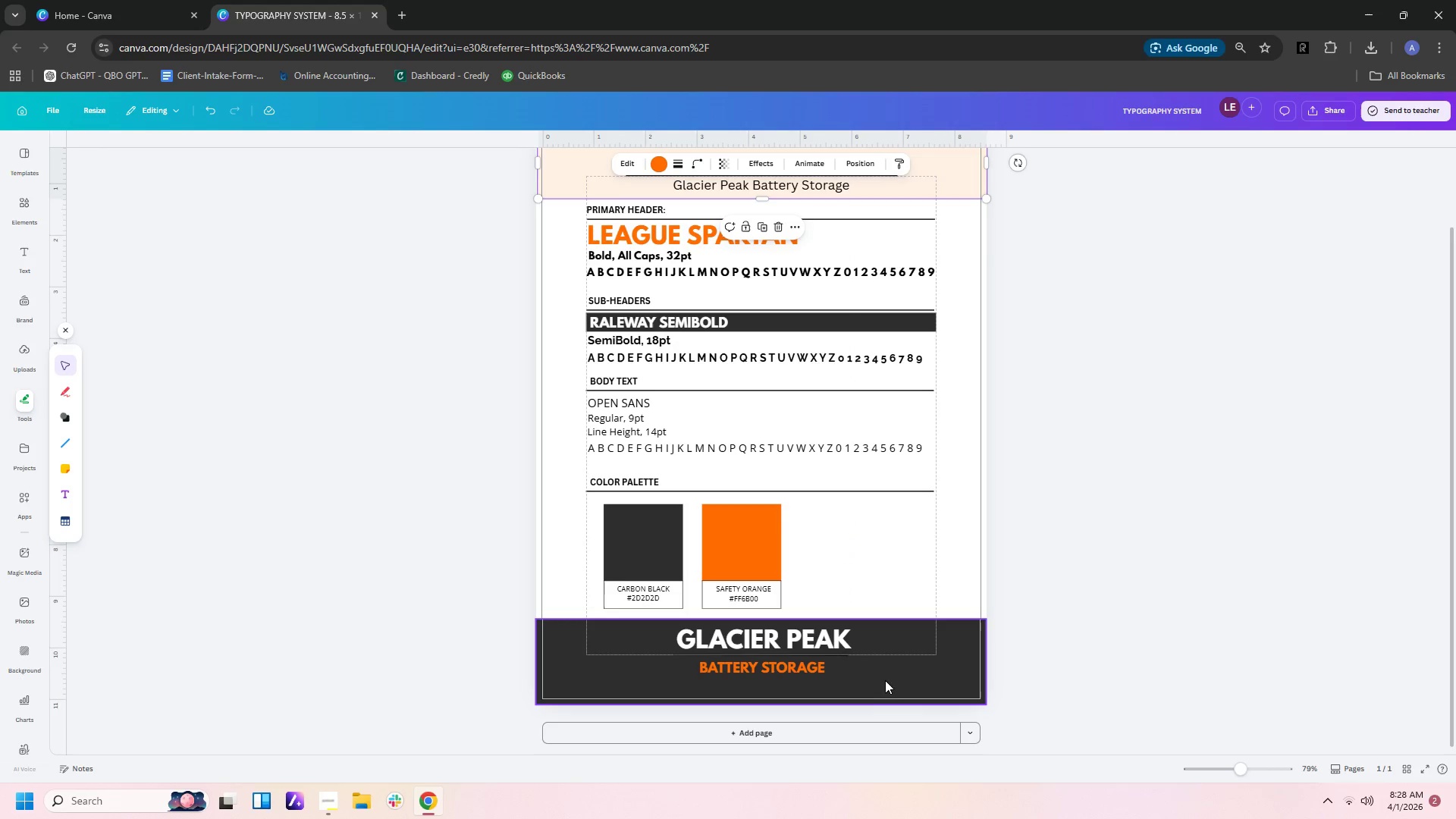 
left_click([826, 651])
 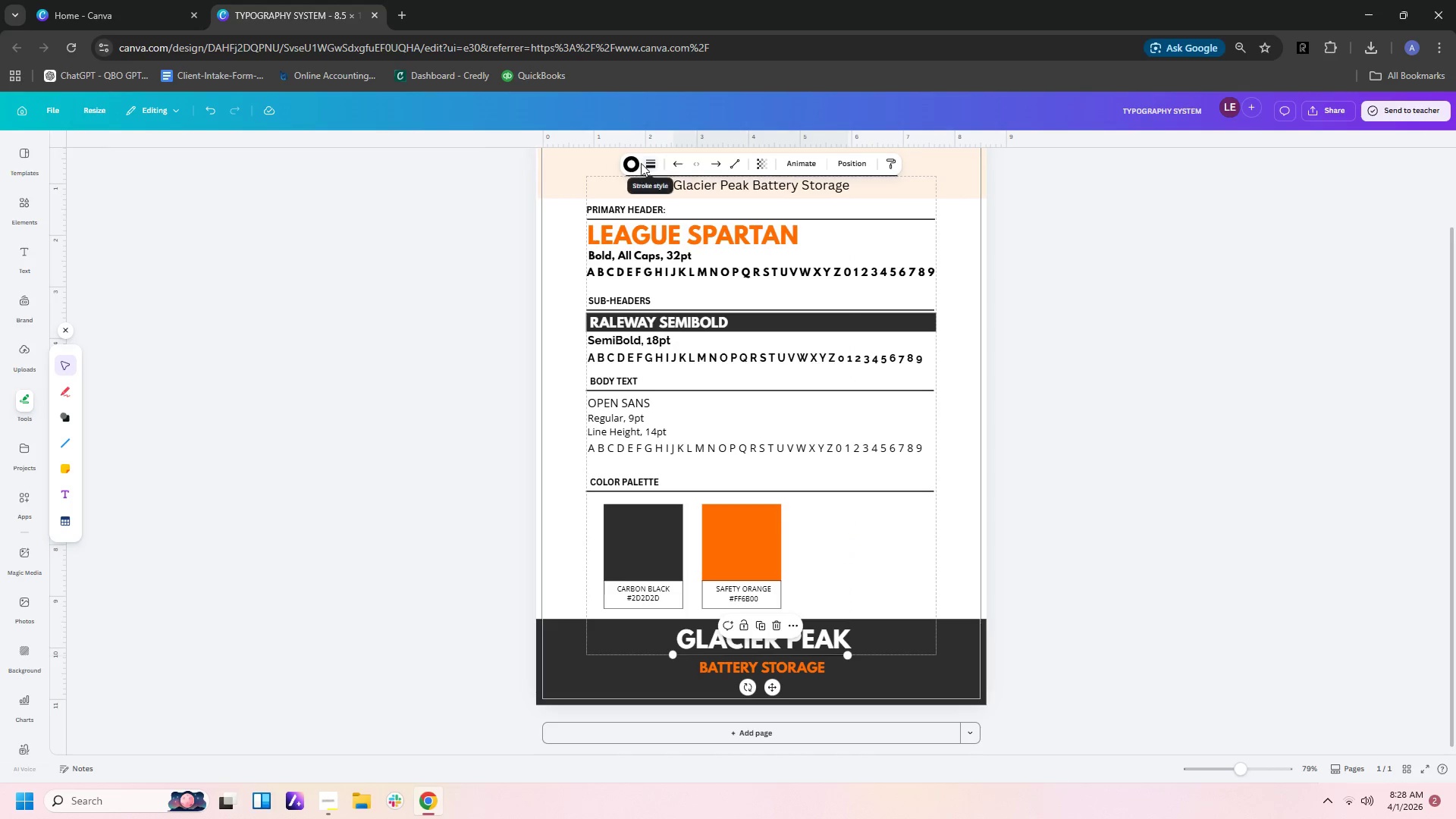 
left_click([633, 163])
 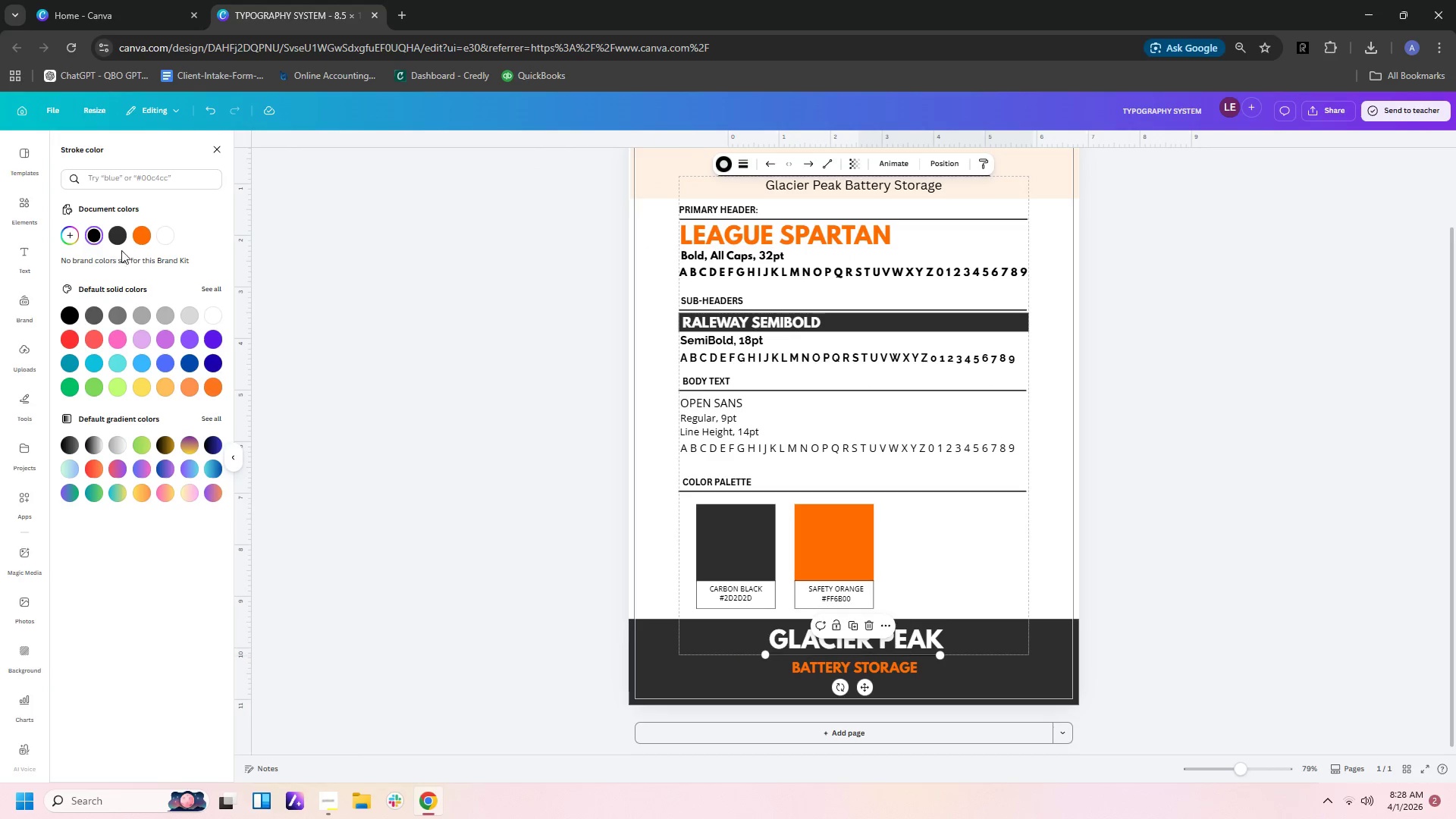 
left_click([134, 237])
 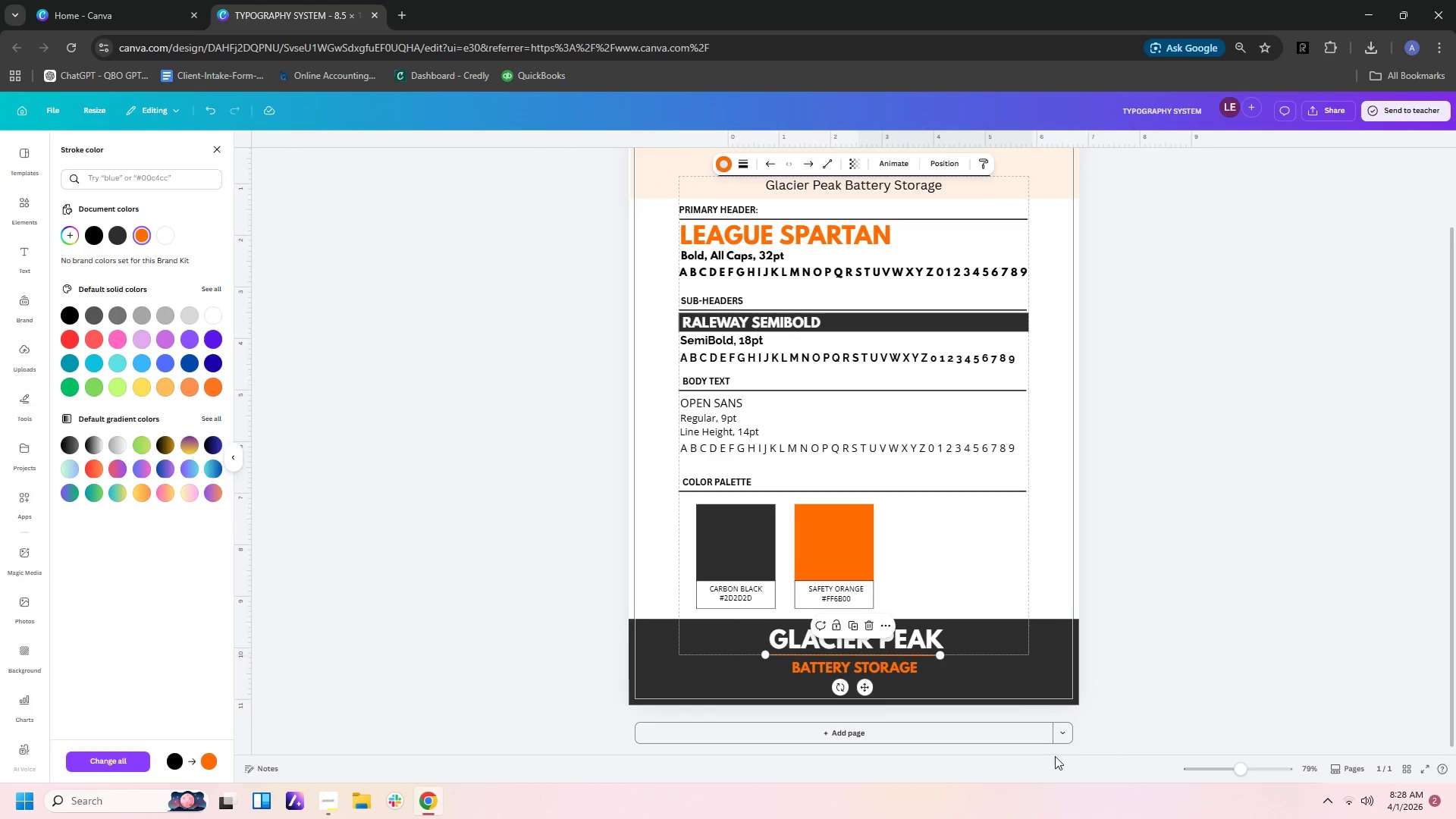 
left_click([989, 689])
 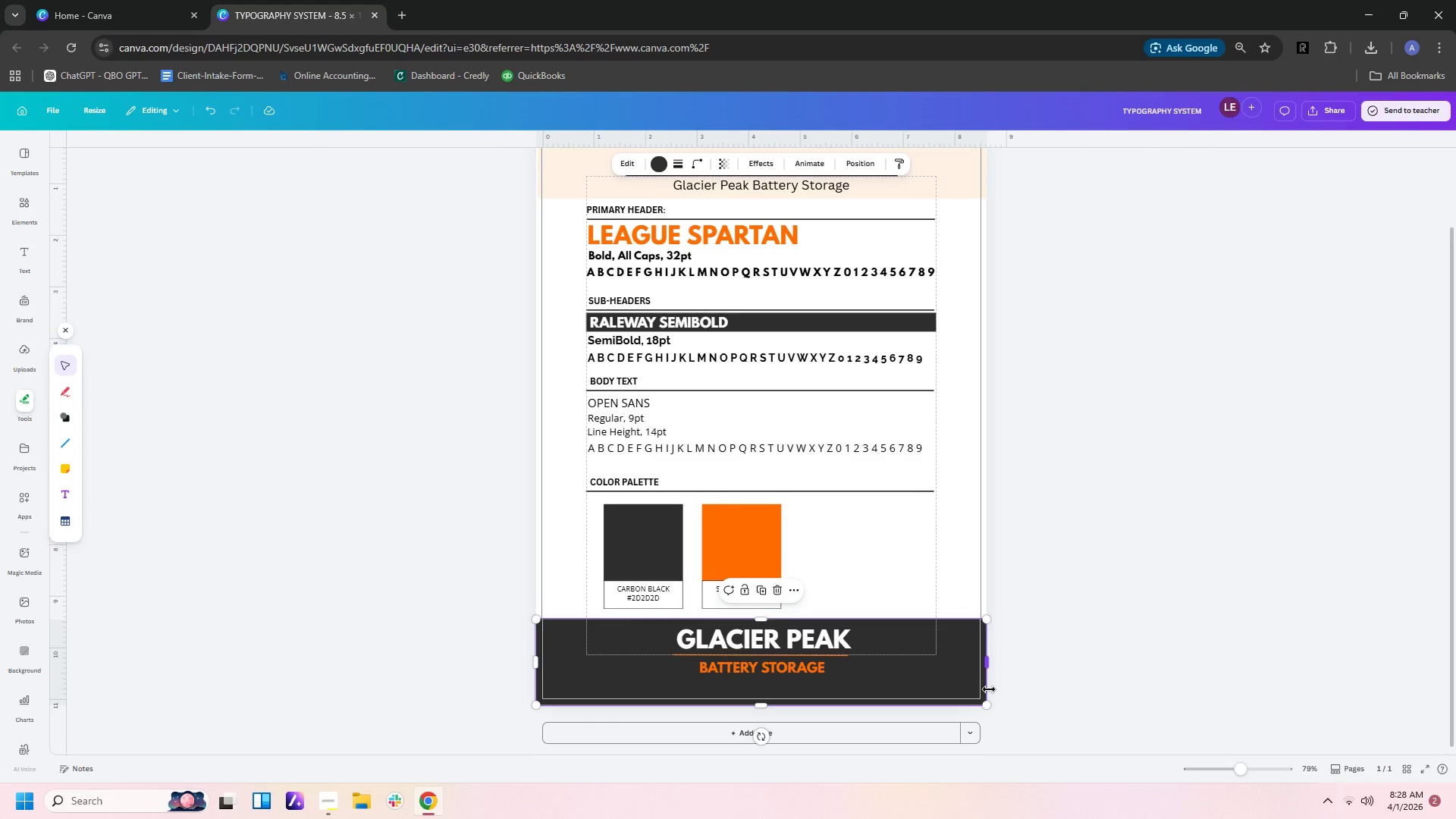 
left_click([989, 689])
 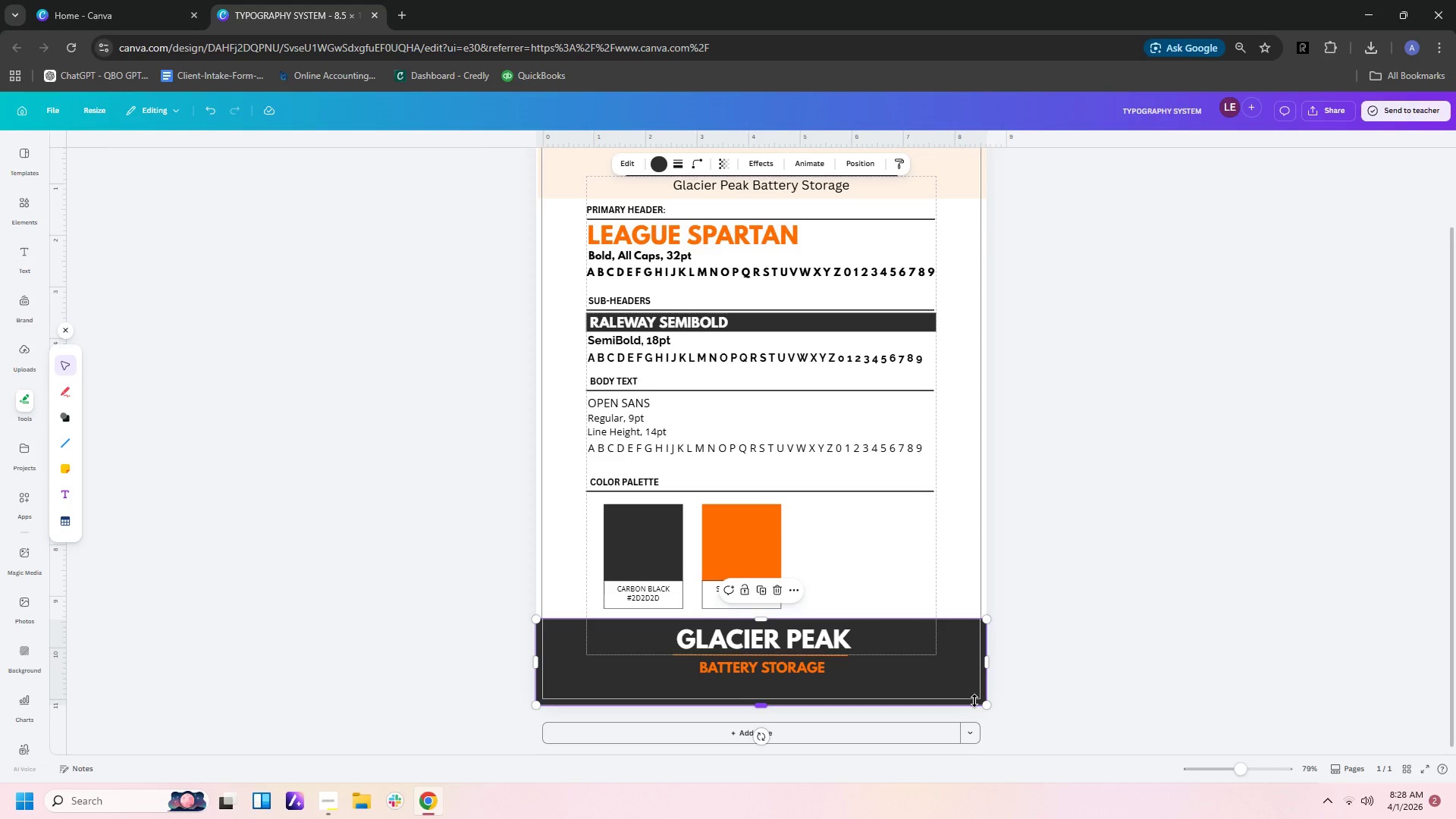 
left_click([933, 696])
 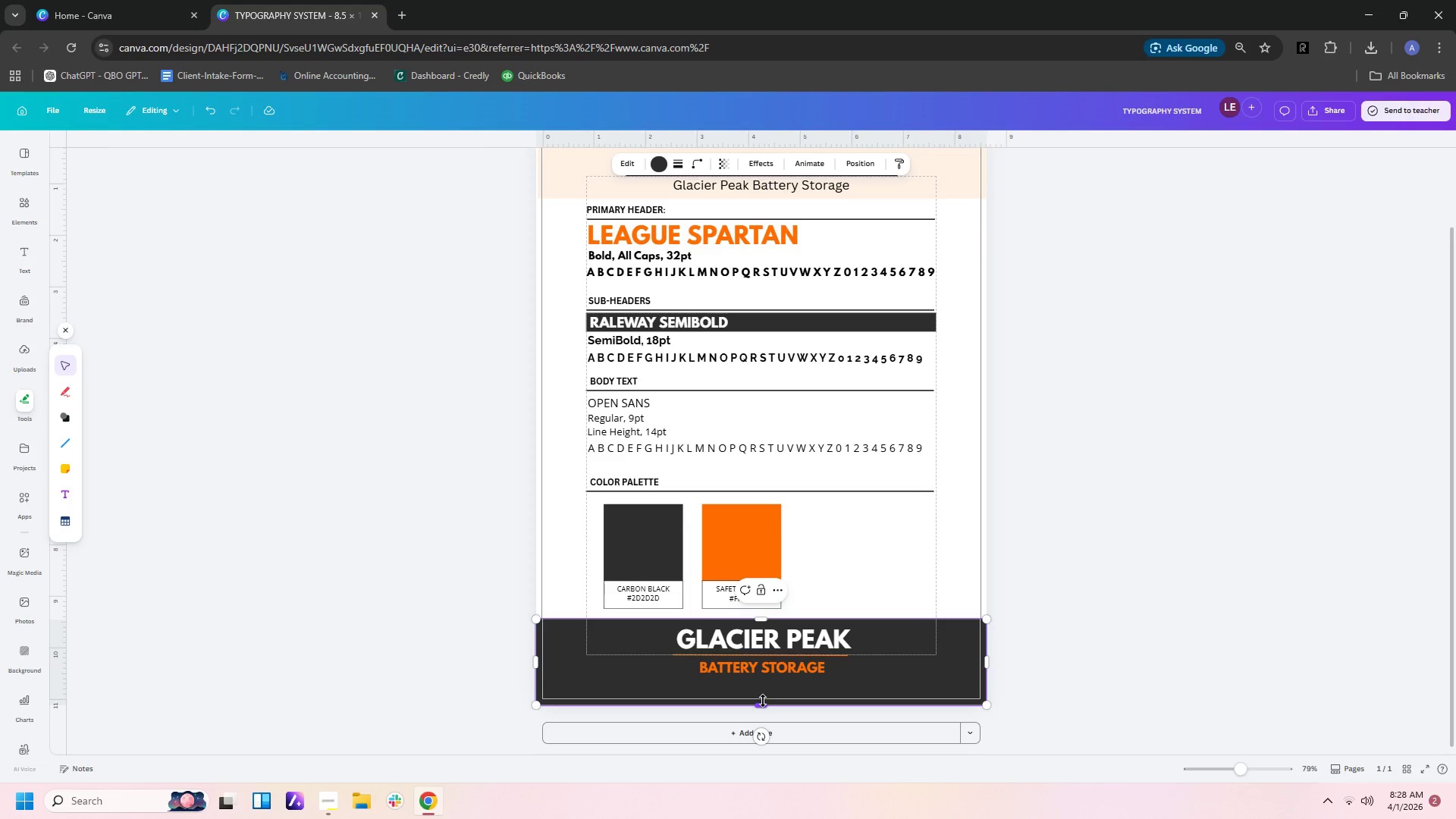 
left_click_drag(start_coordinate=[762, 701], to_coordinate=[762, 679])
 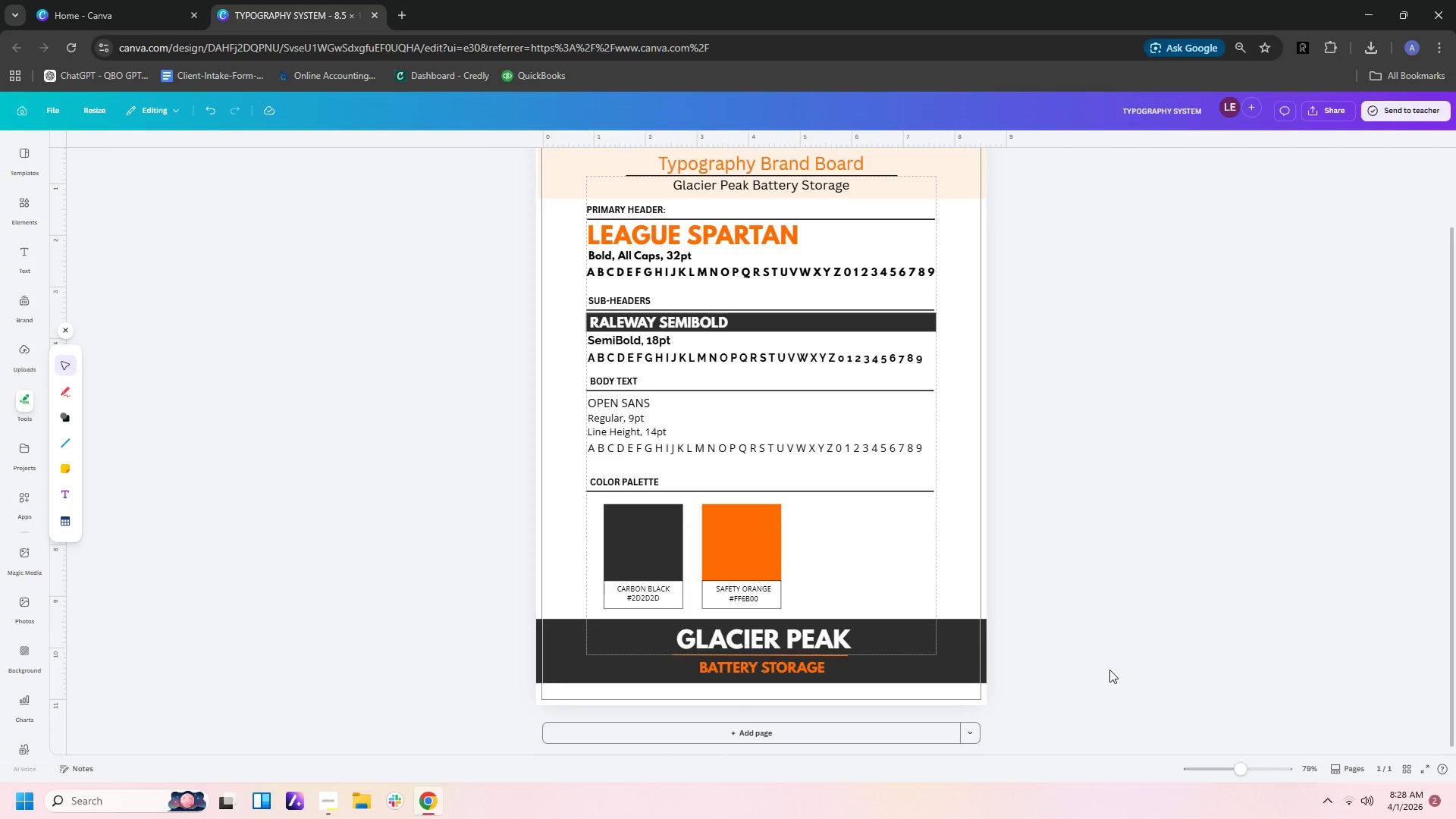 
double_click([1109, 670])
 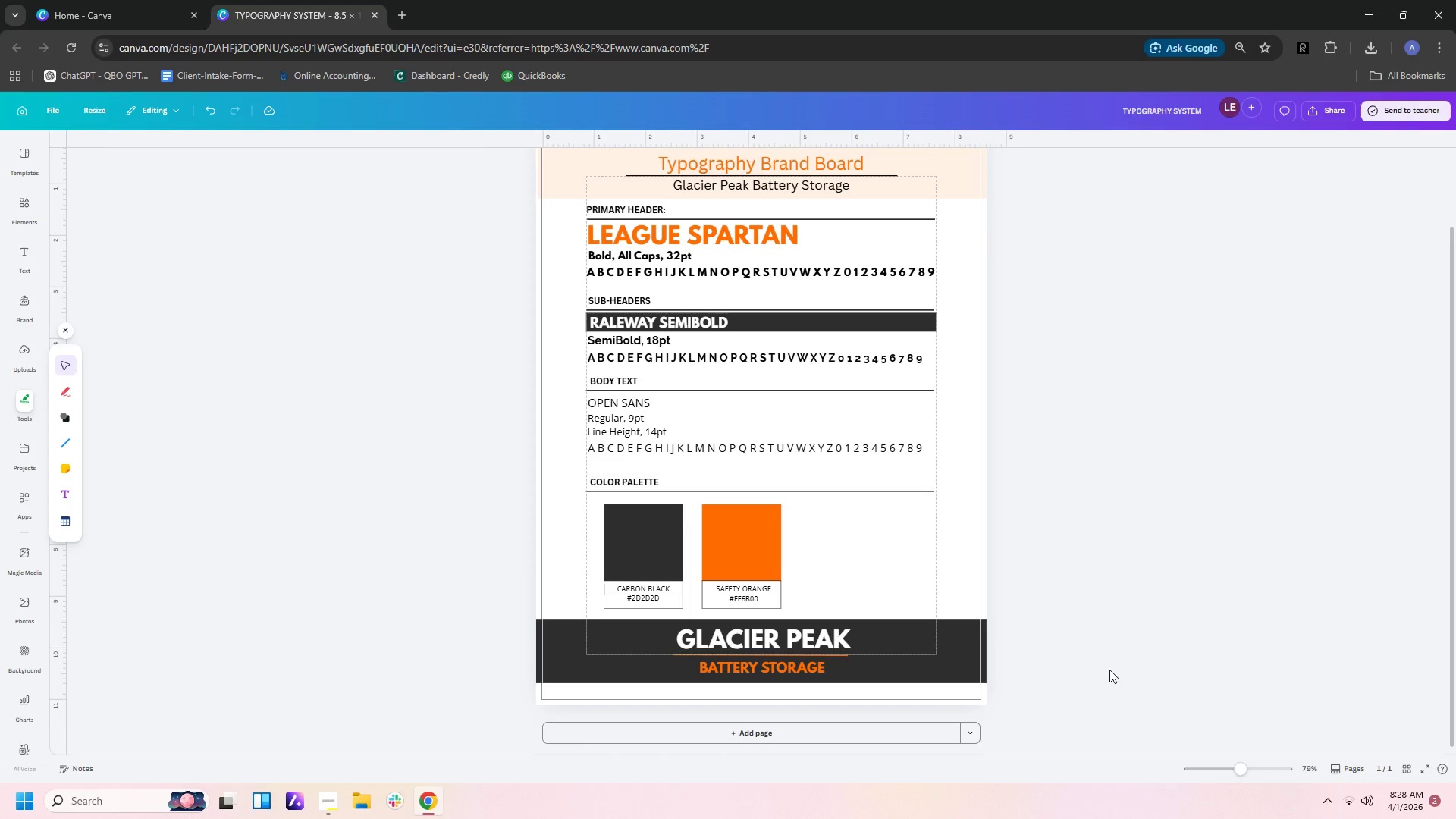 
wait(7.94)
 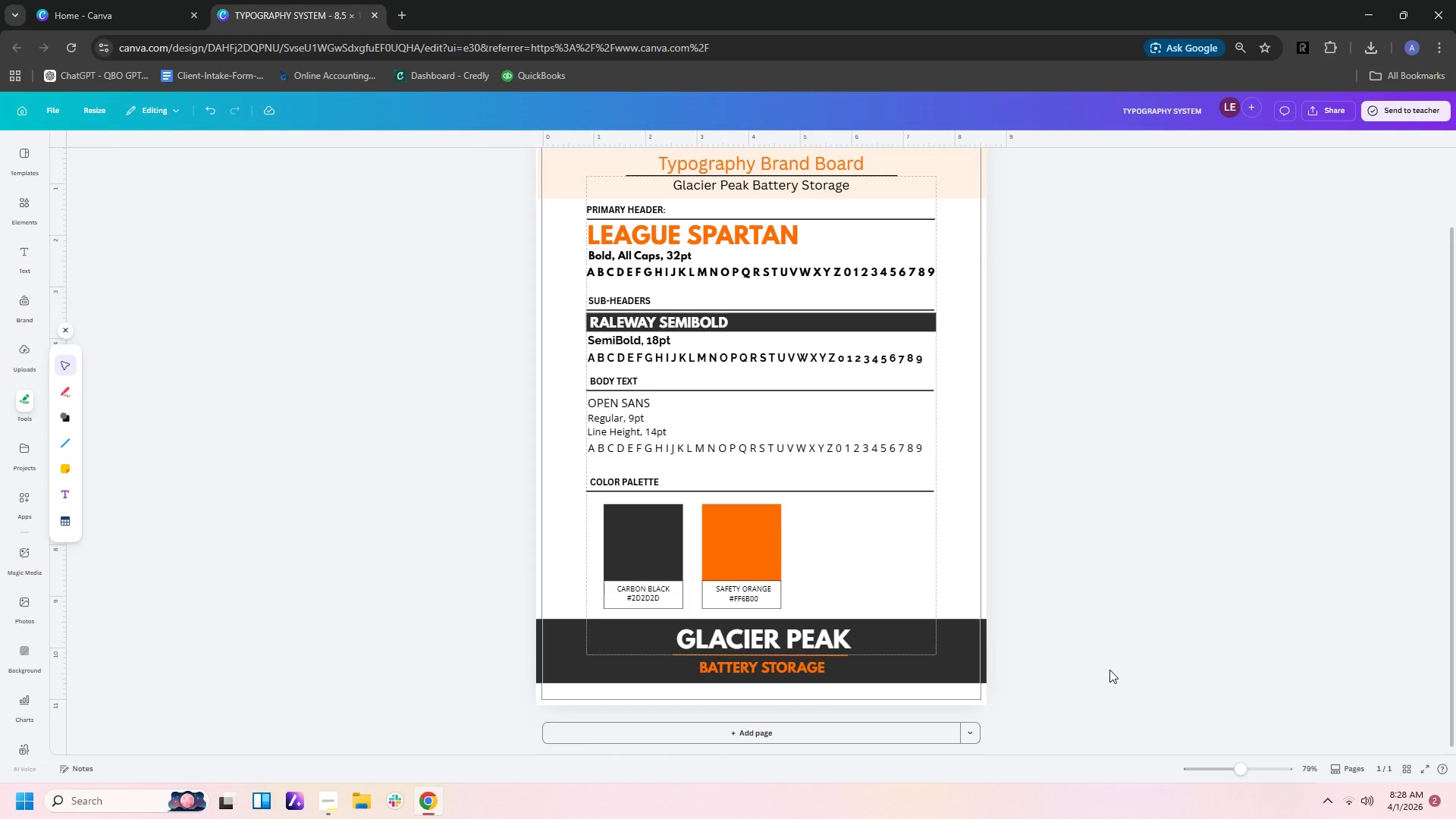 
left_click_drag(start_coordinate=[560, 527], to_coordinate=[817, 603])
 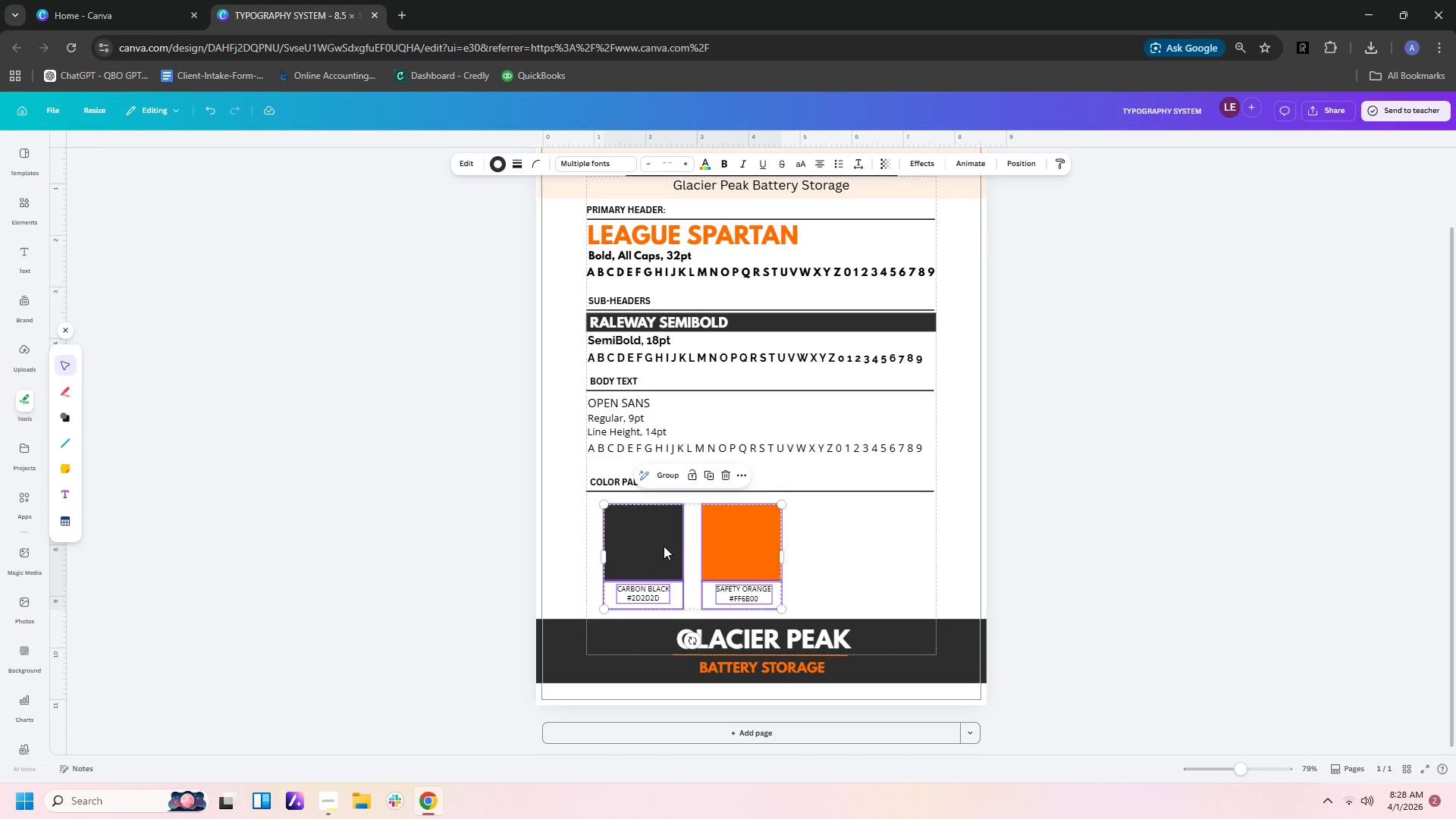 
left_click_drag(start_coordinate=[664, 546], to_coordinate=[725, 547])
 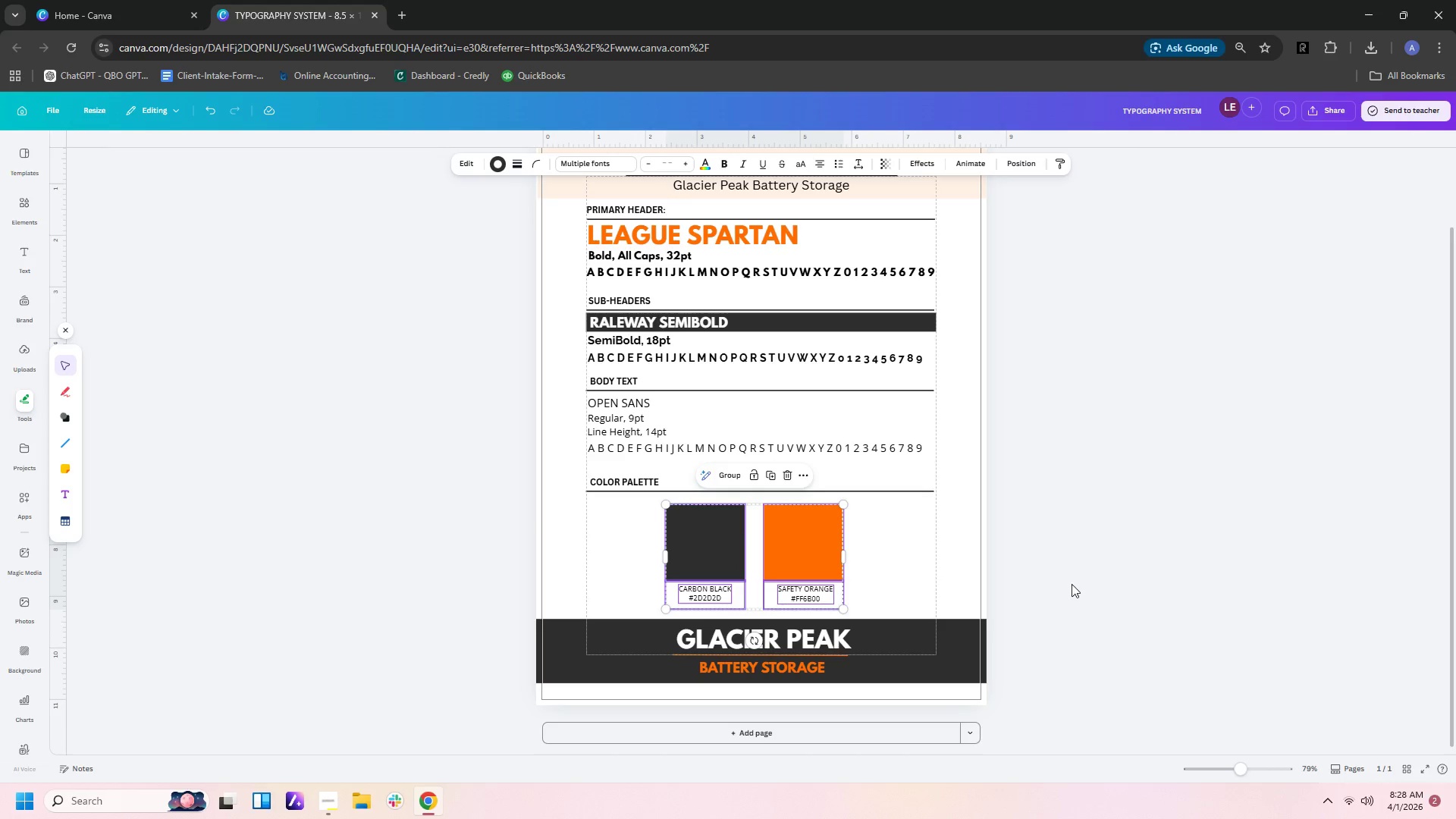 
left_click([1072, 584])
 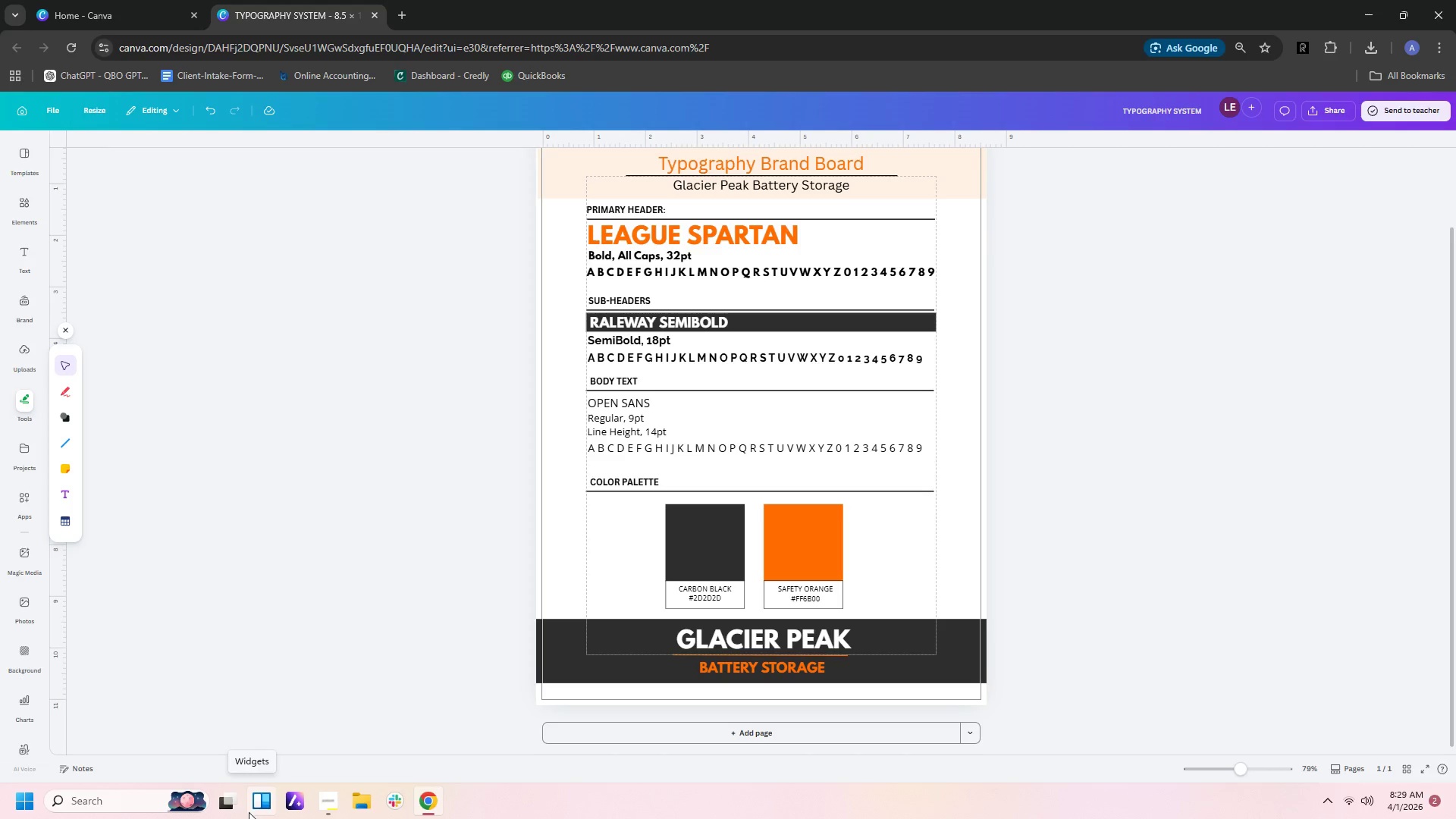 
wait(18.22)
 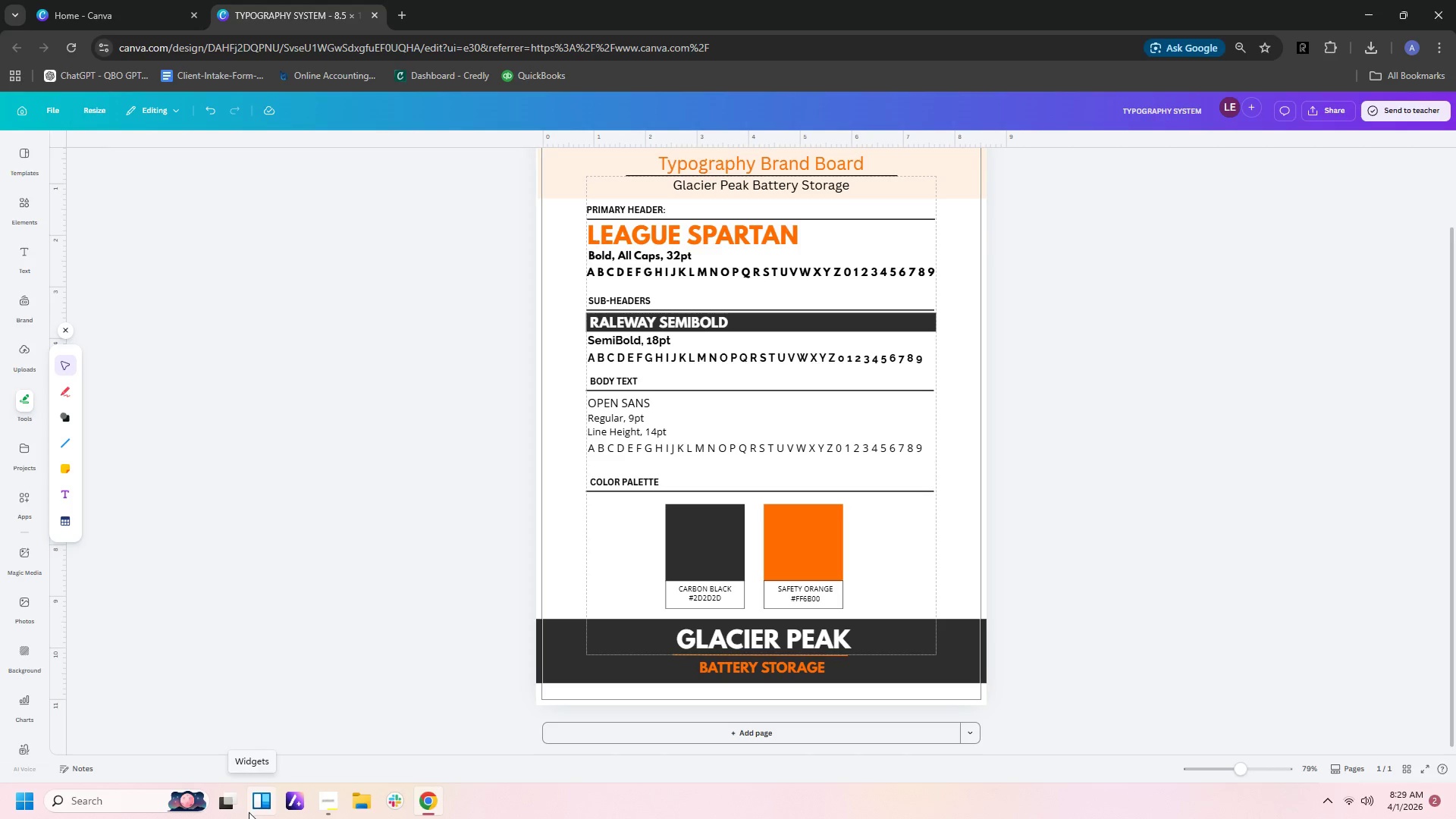 
left_click([337, 803])